 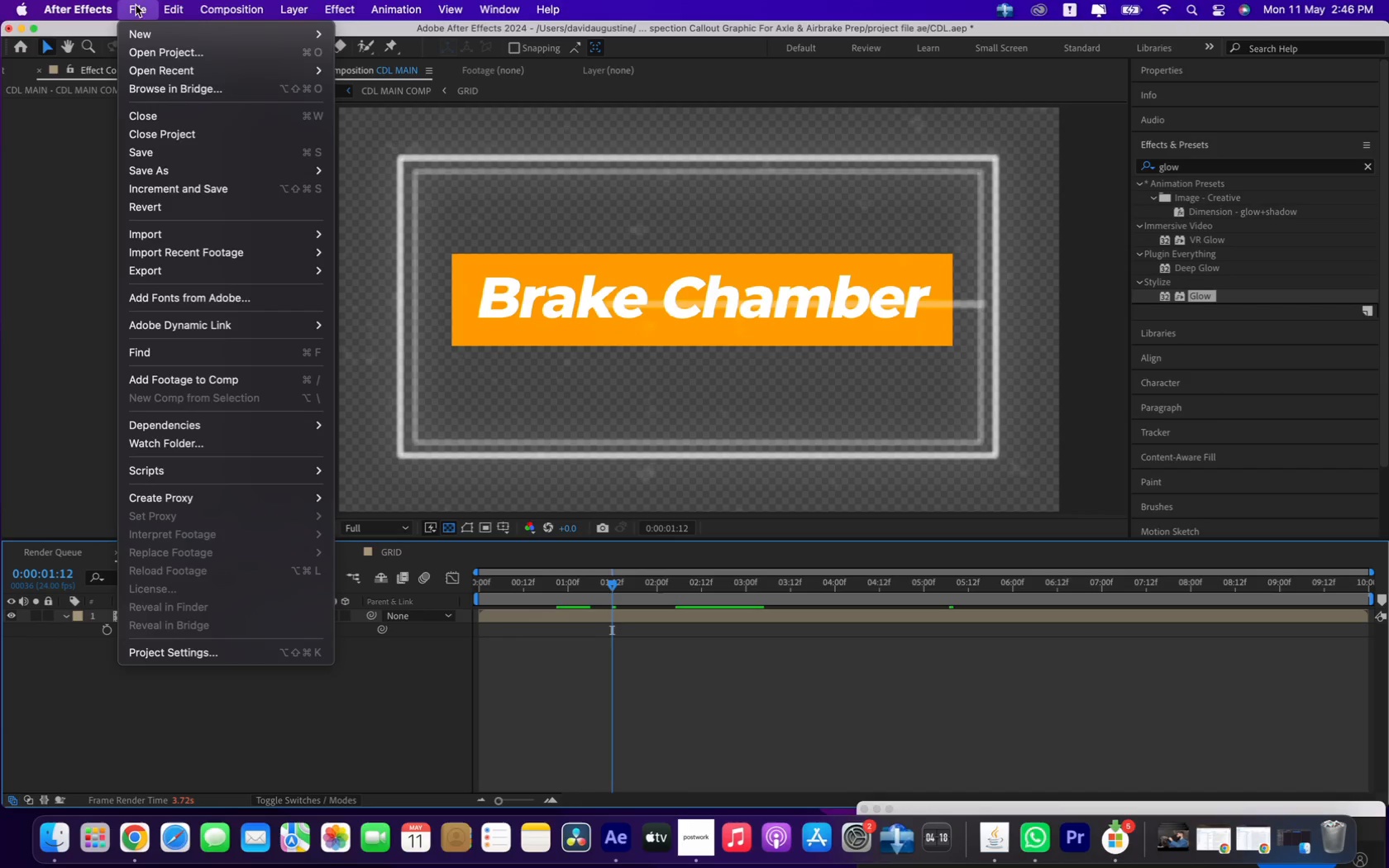 
left_click([363, 295])
 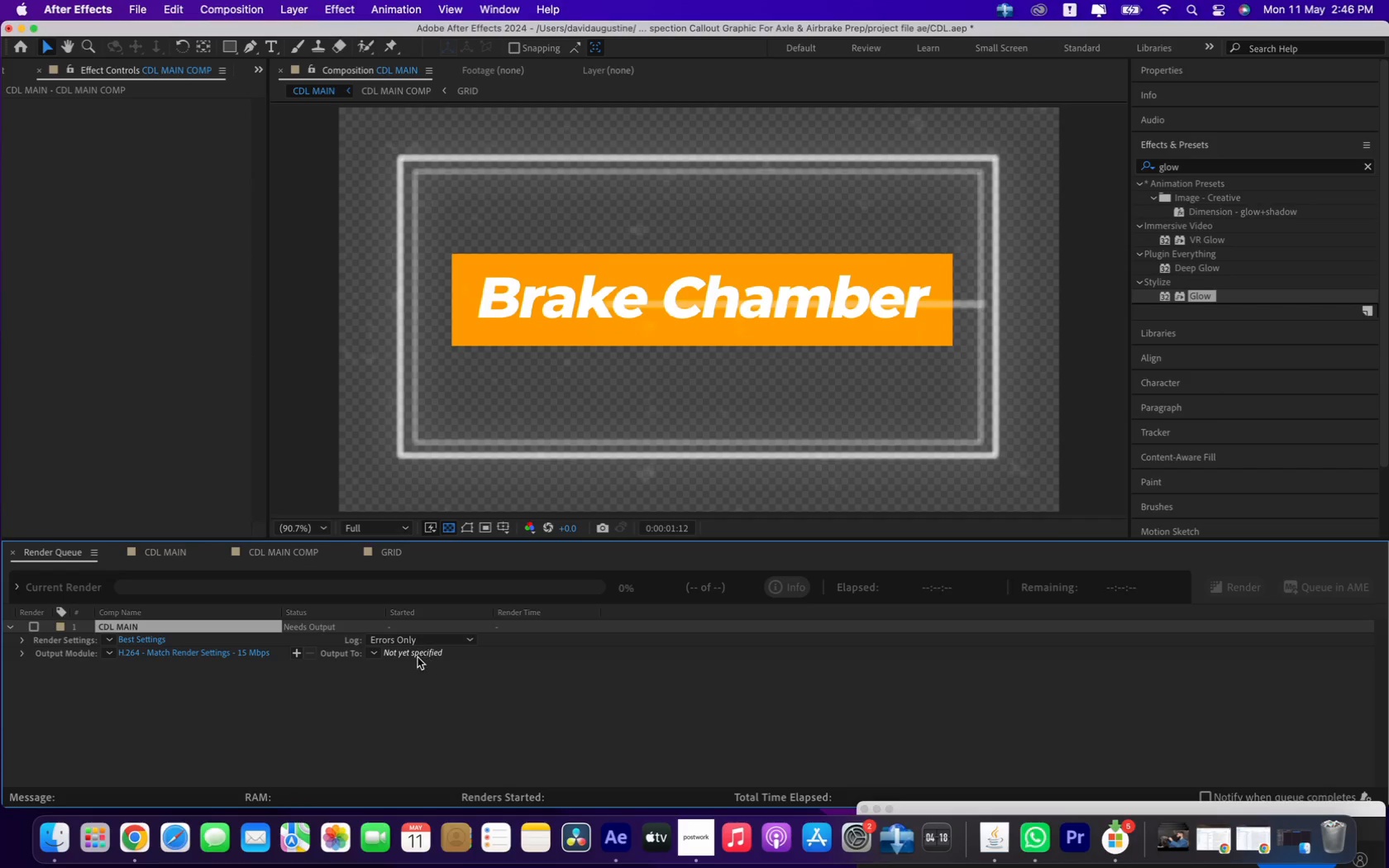 
left_click([226, 657])
 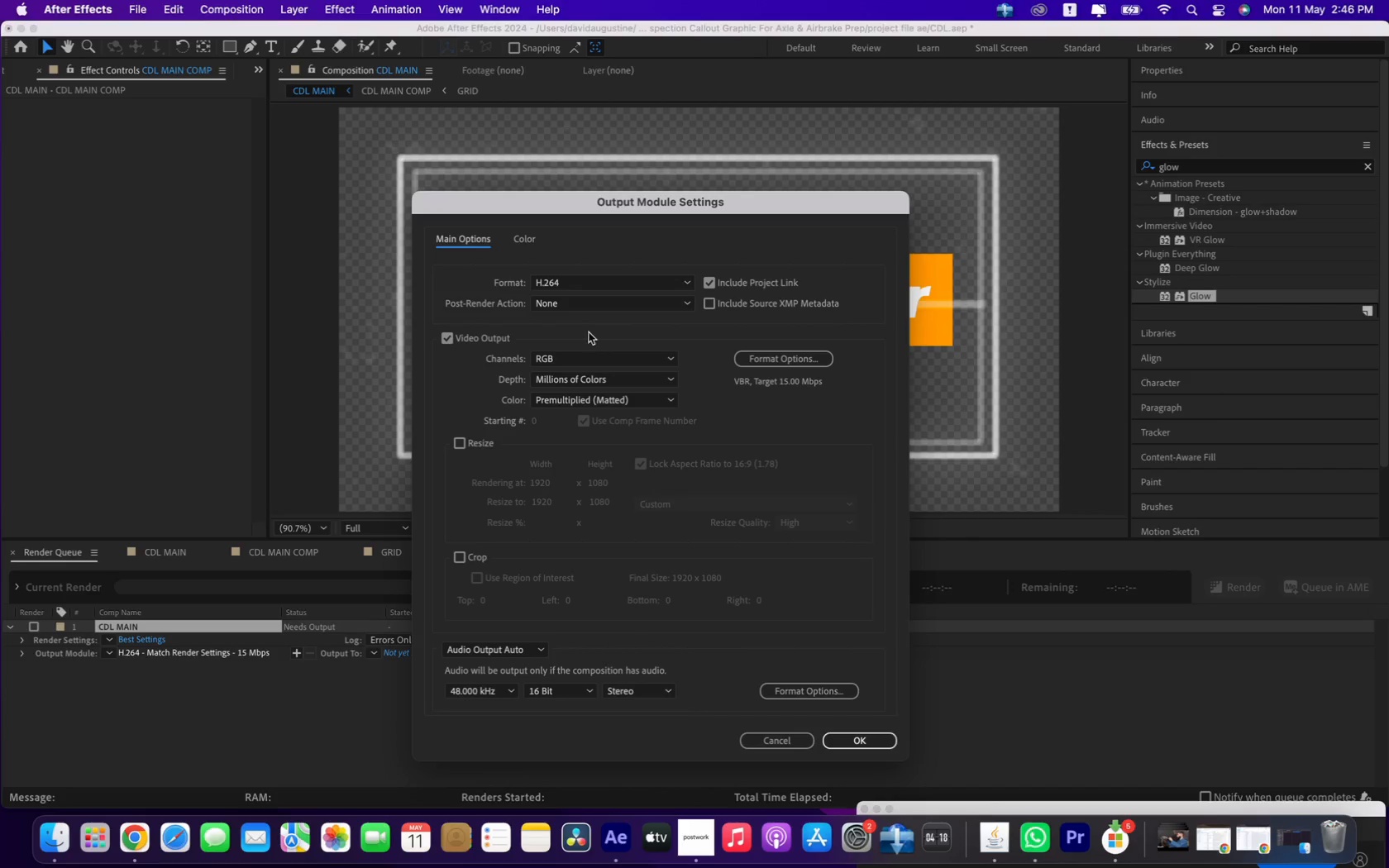 
left_click([609, 280])
 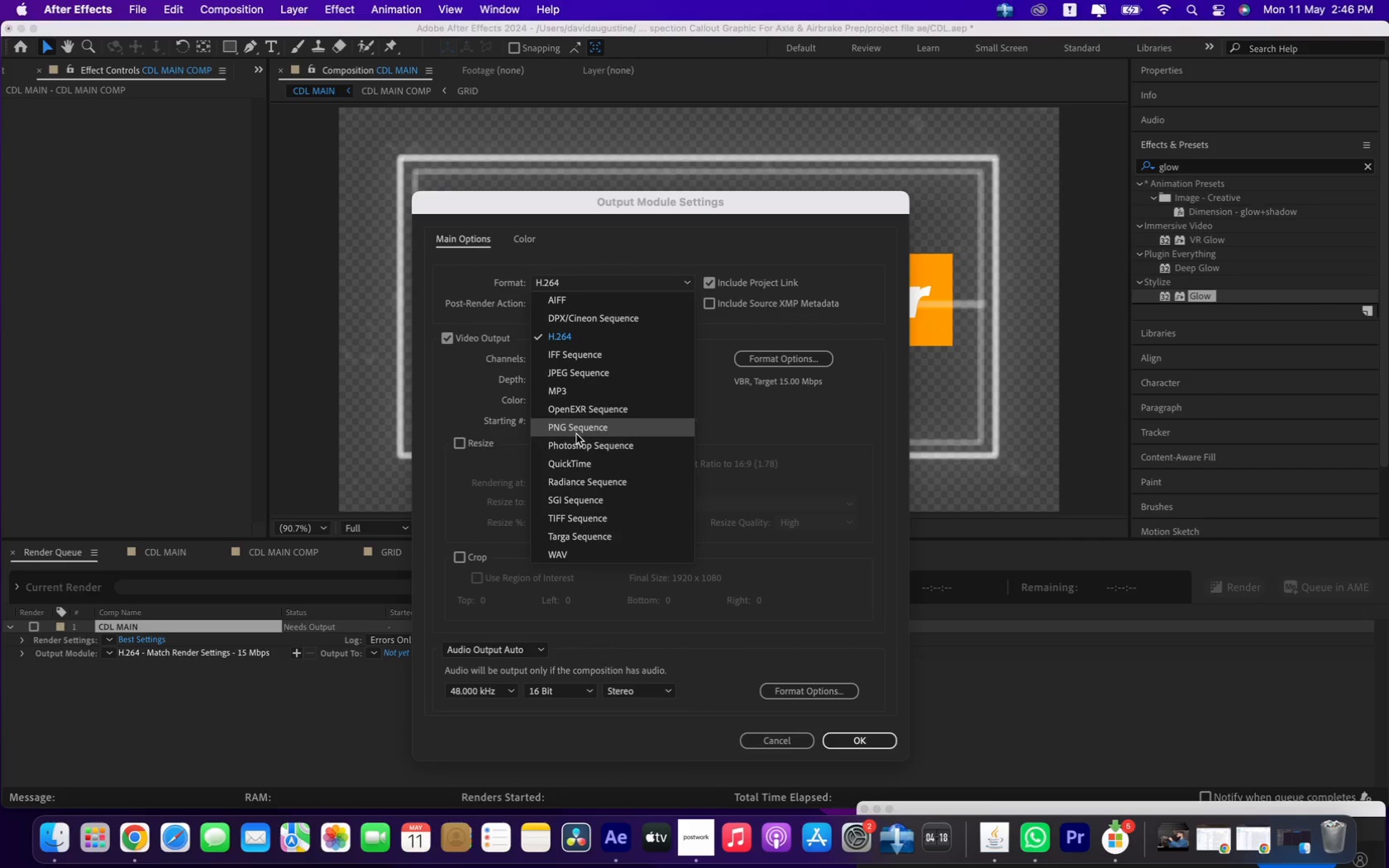 
wait(8.08)
 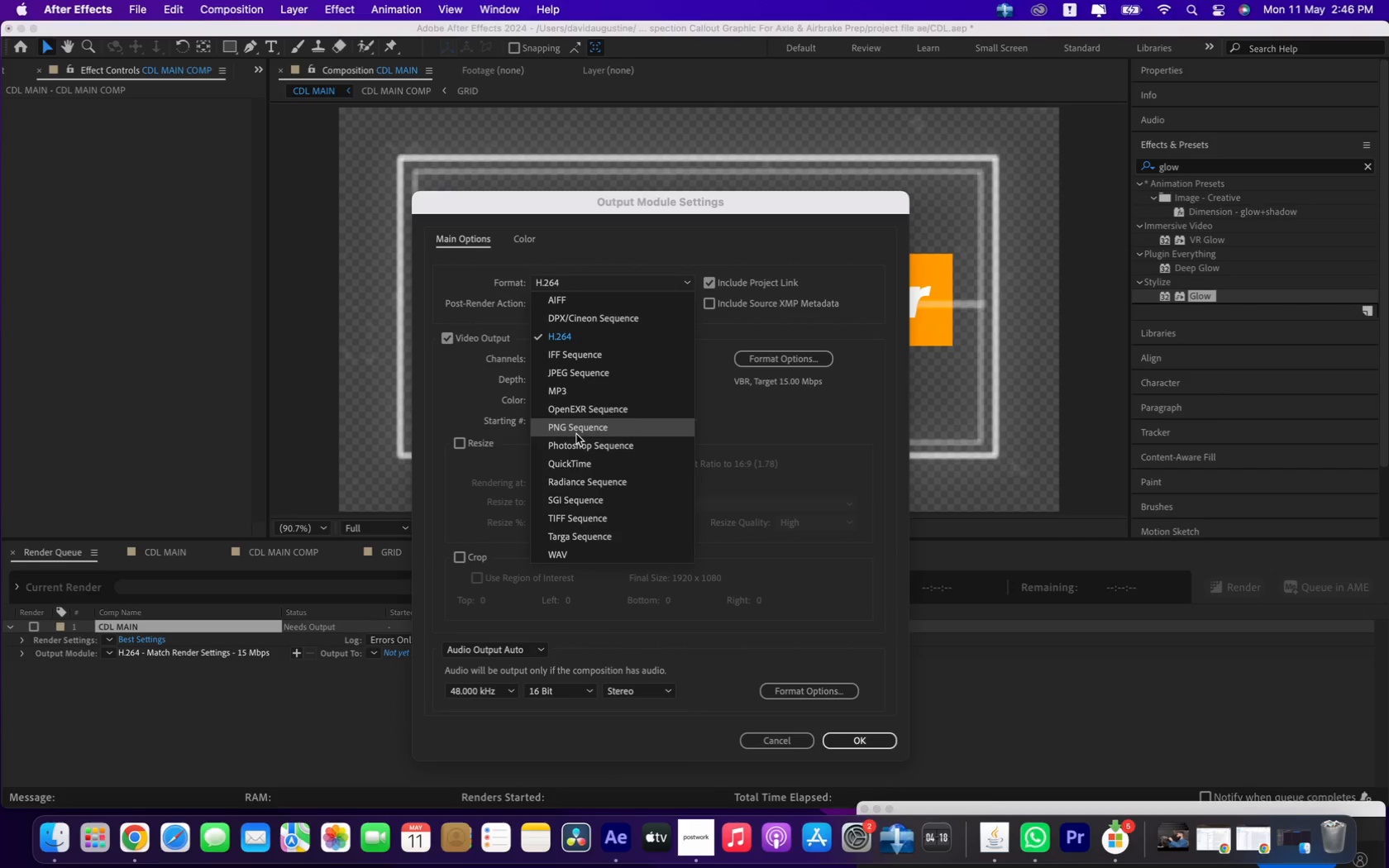 
left_click([607, 306])
 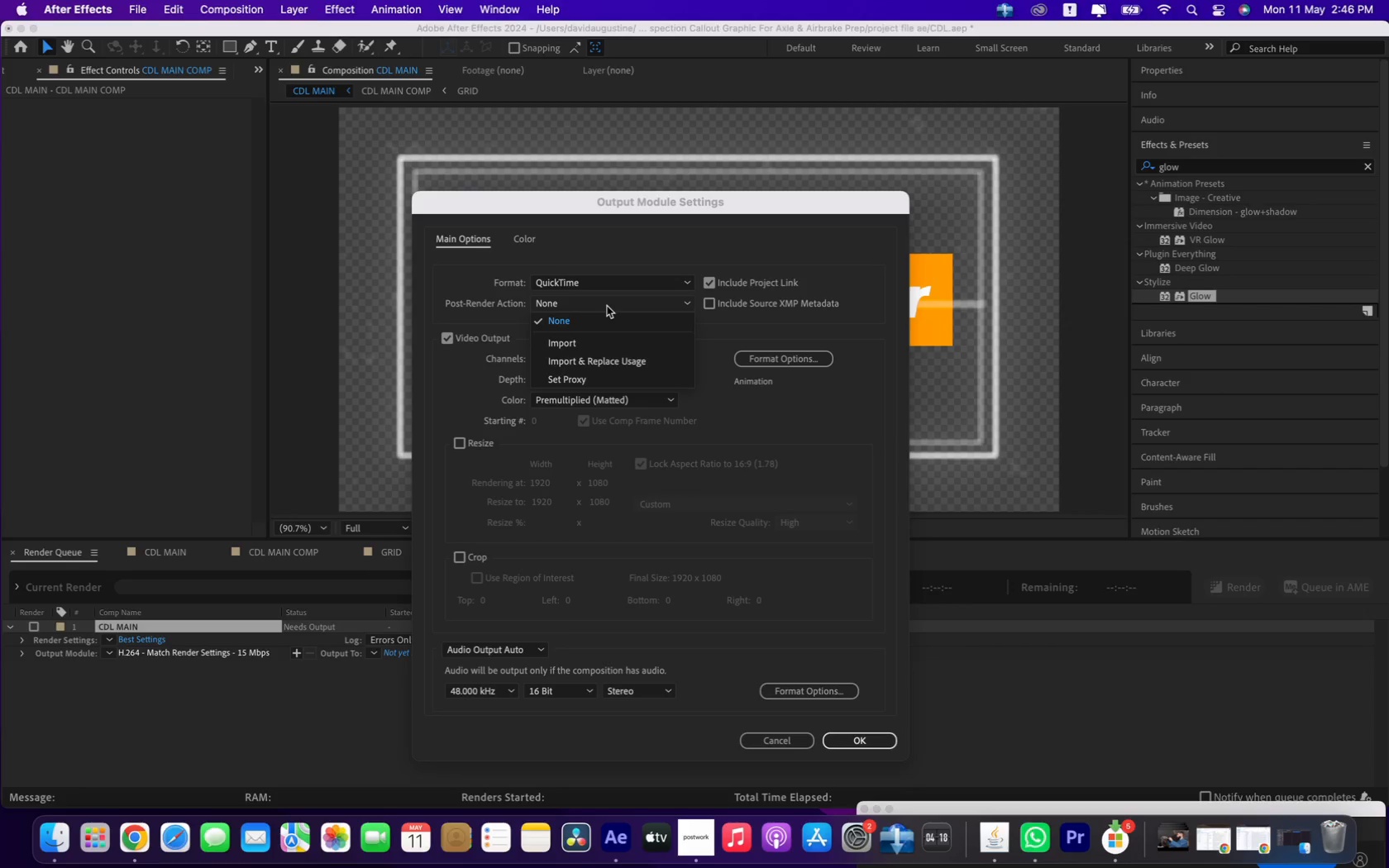 
left_click([607, 306])
 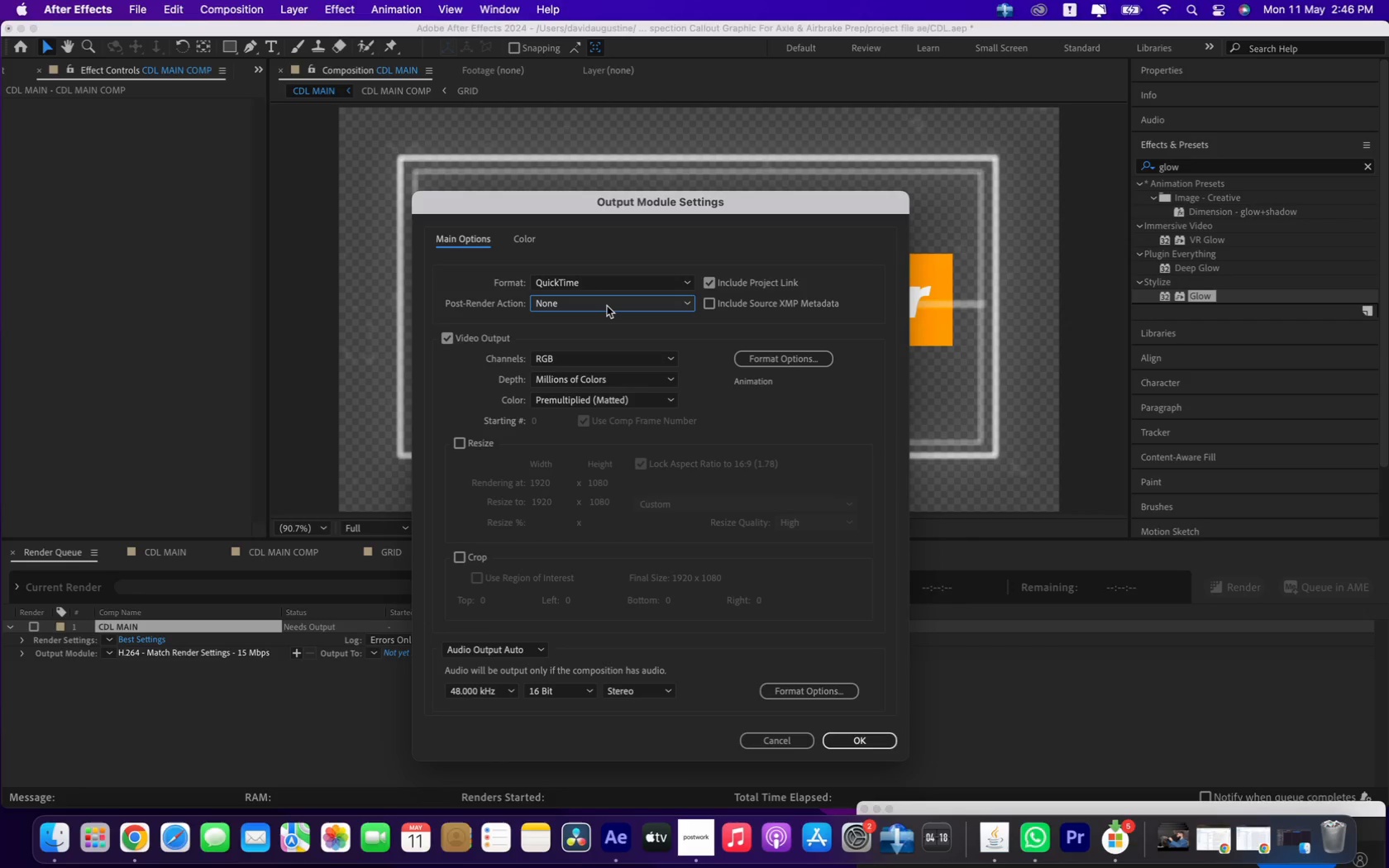 
wait(13.78)
 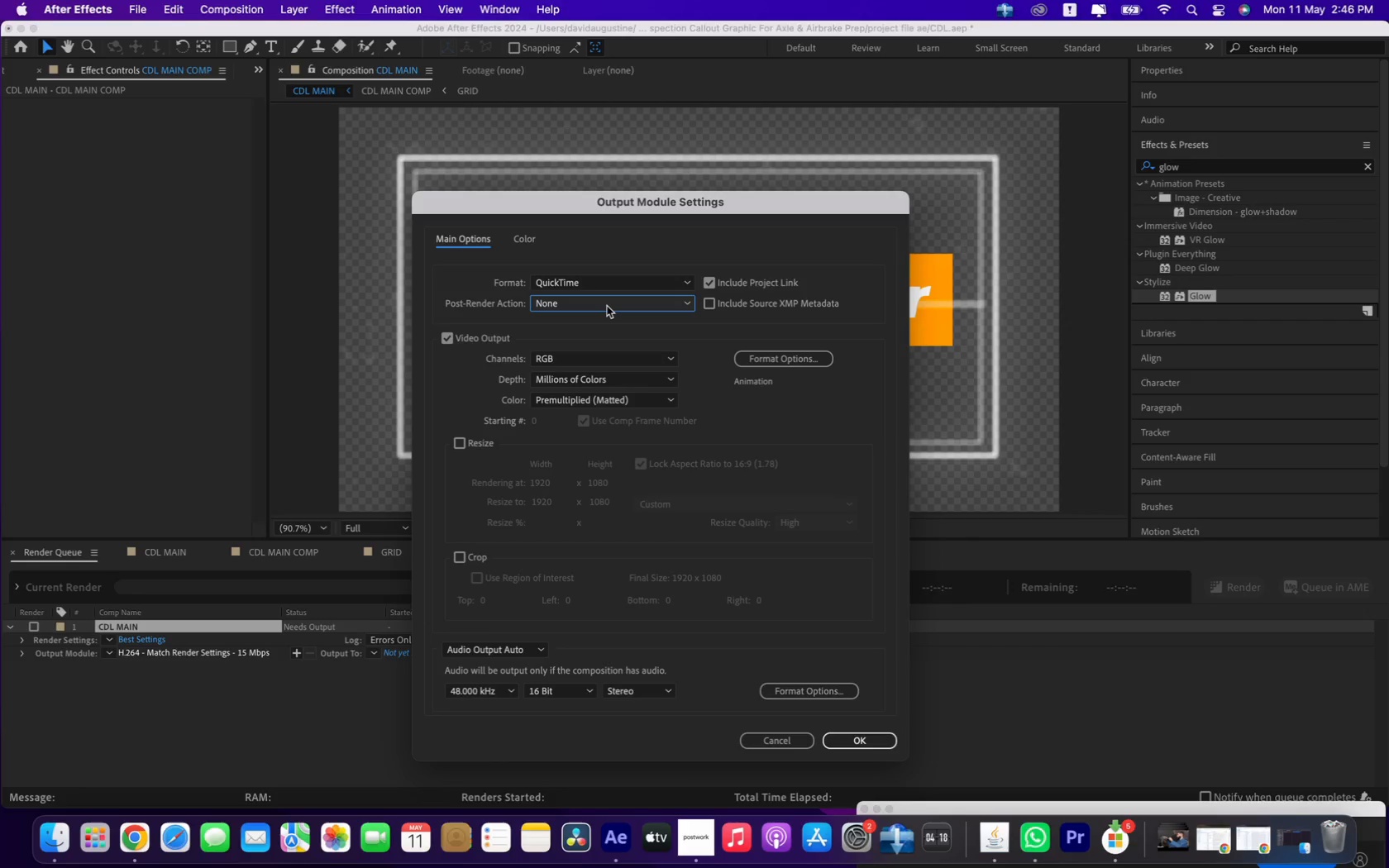 
double_click([767, 352])
 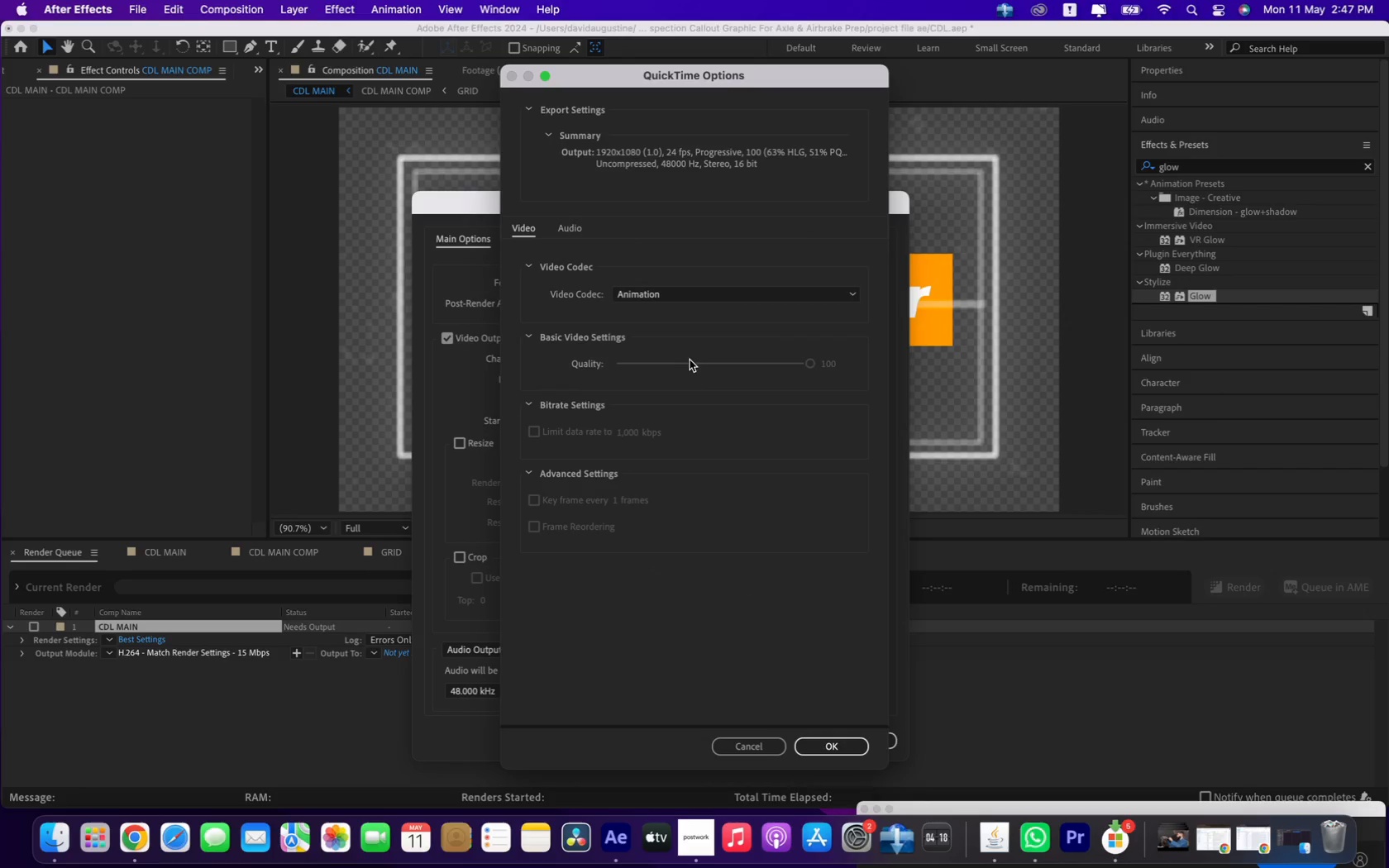 
left_click([652, 296])